 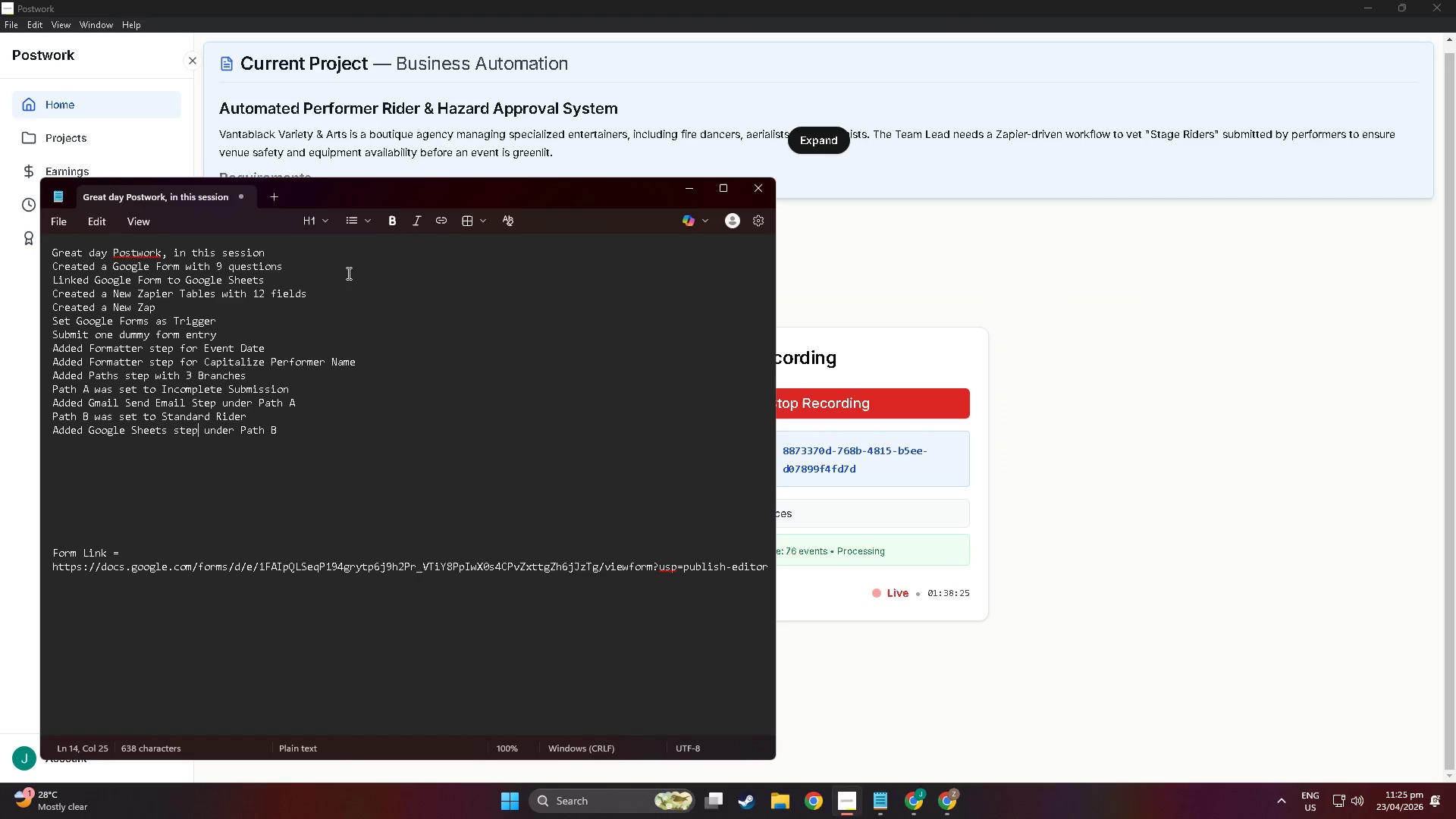 
key(Alt+Tab)
 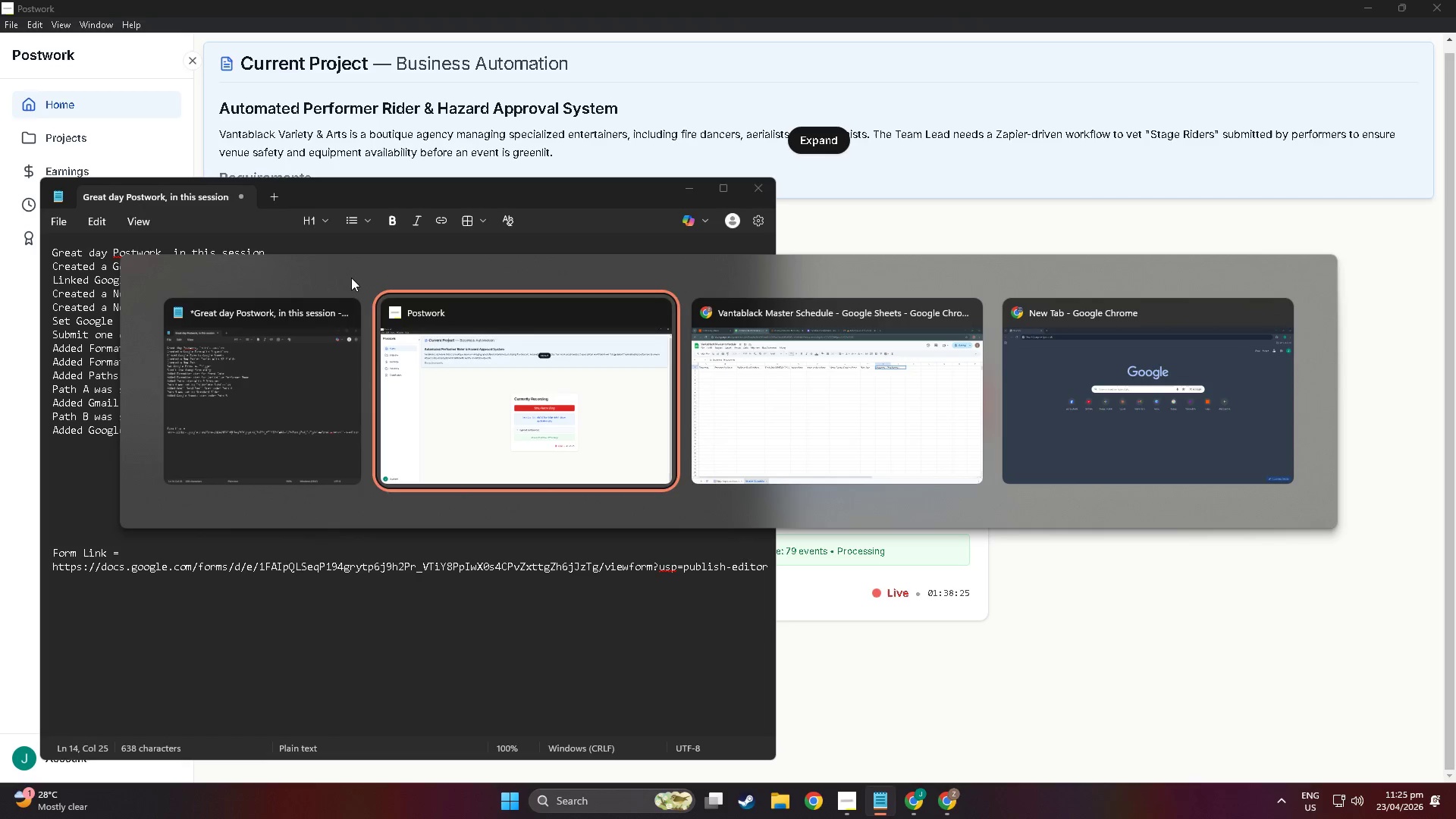 
key(Alt+Tab)
 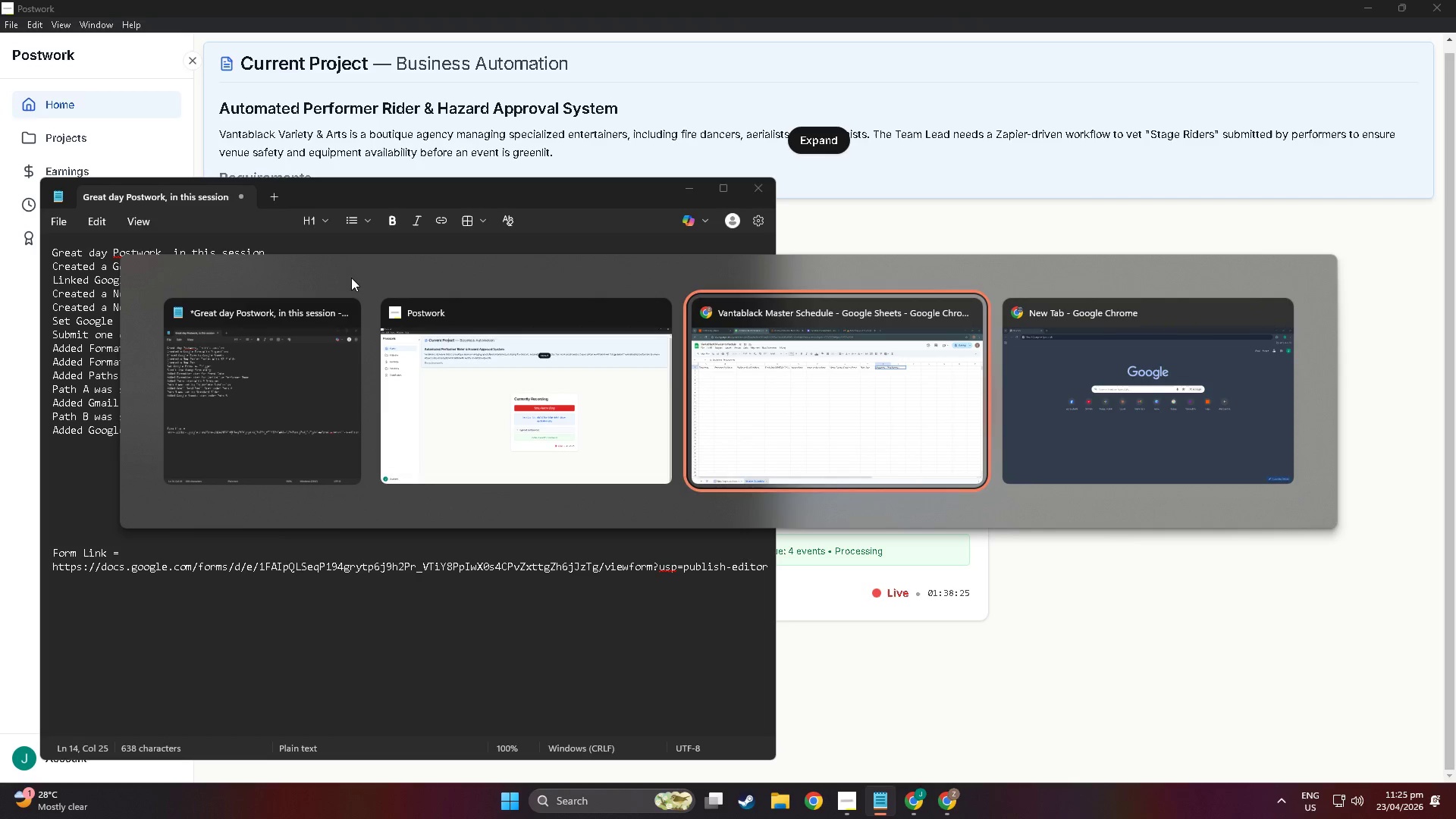 
key(Alt+Tab)
 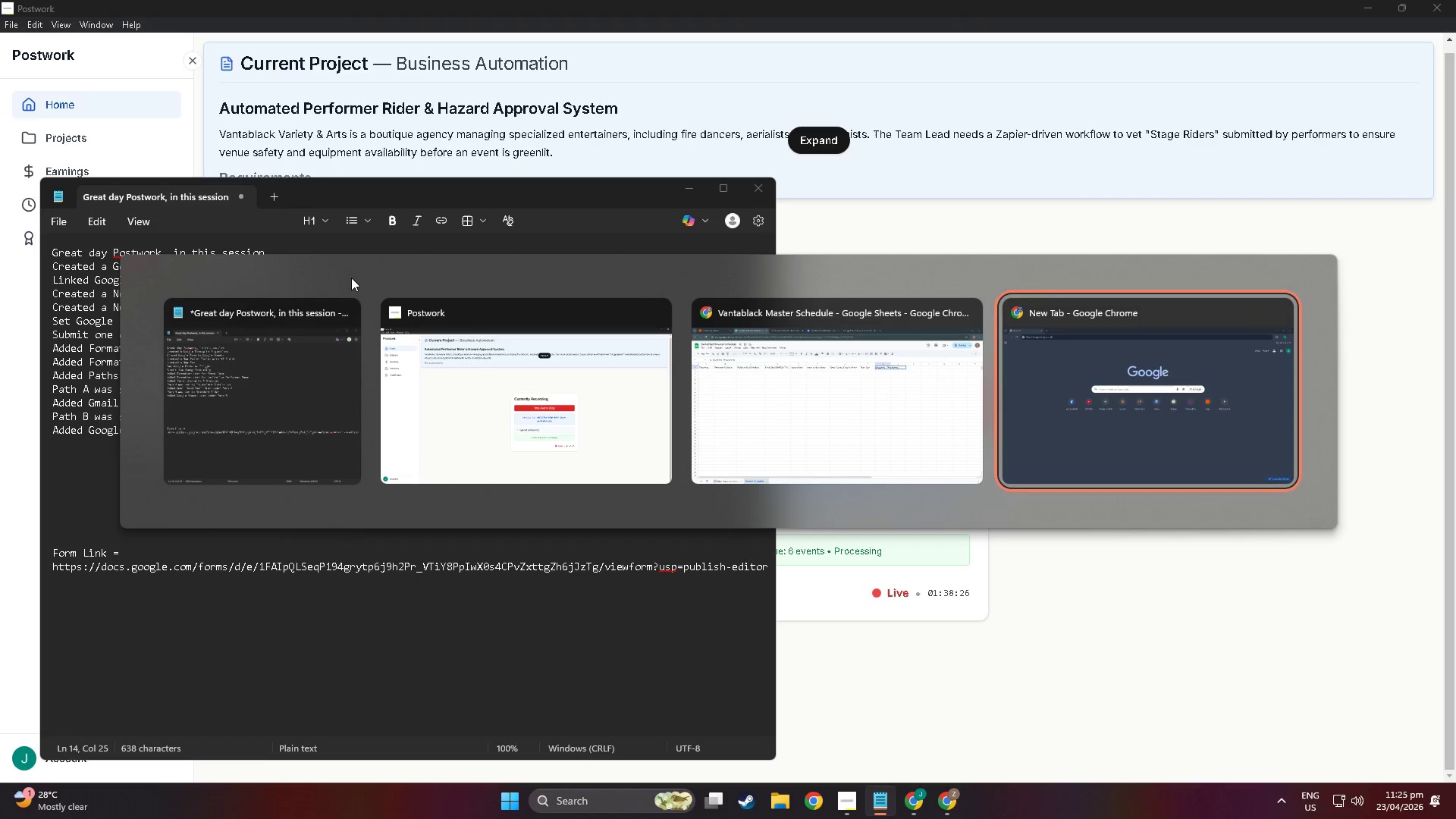 
key(Alt+Tab)
 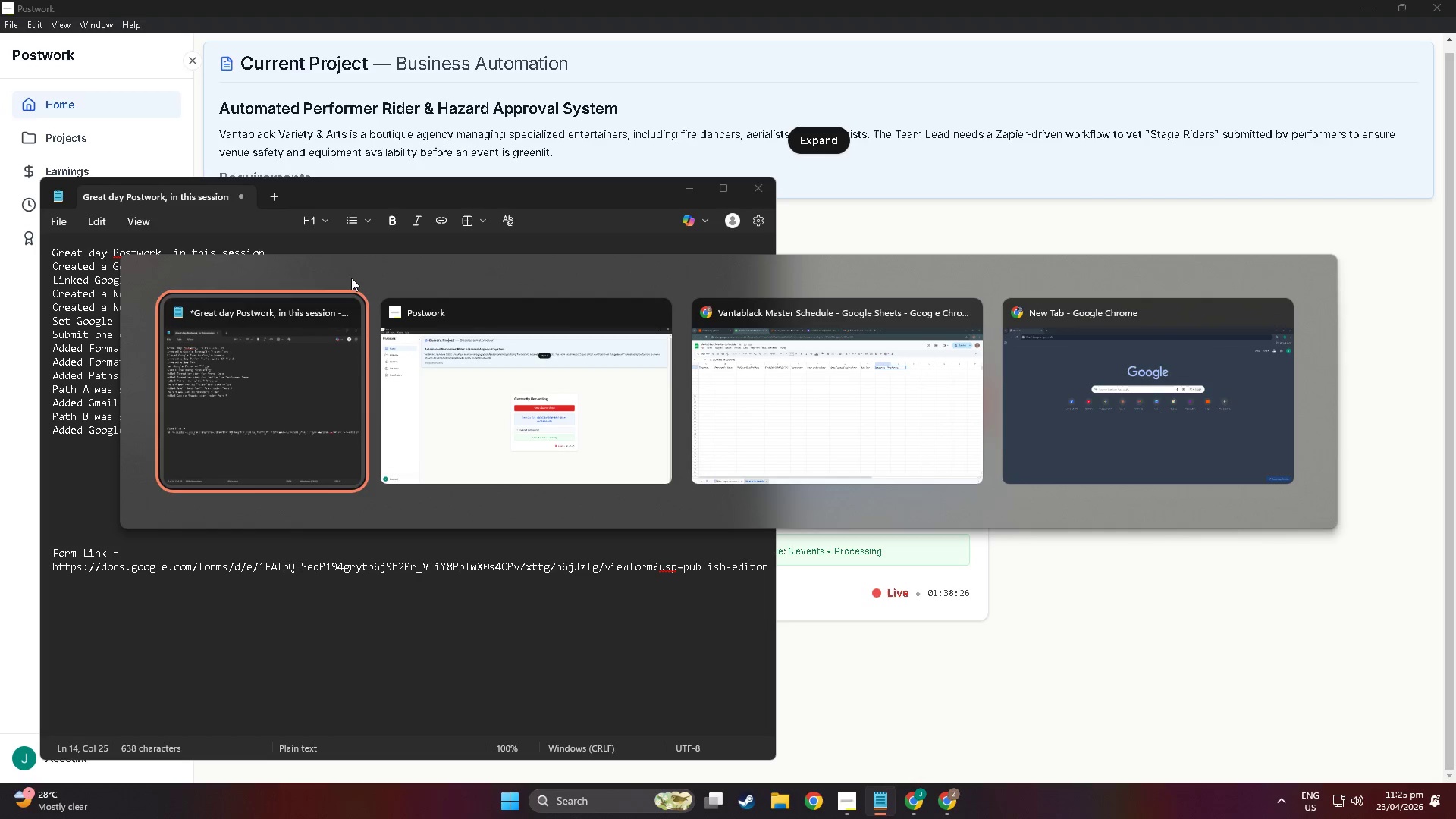 
key(Alt+Tab)
 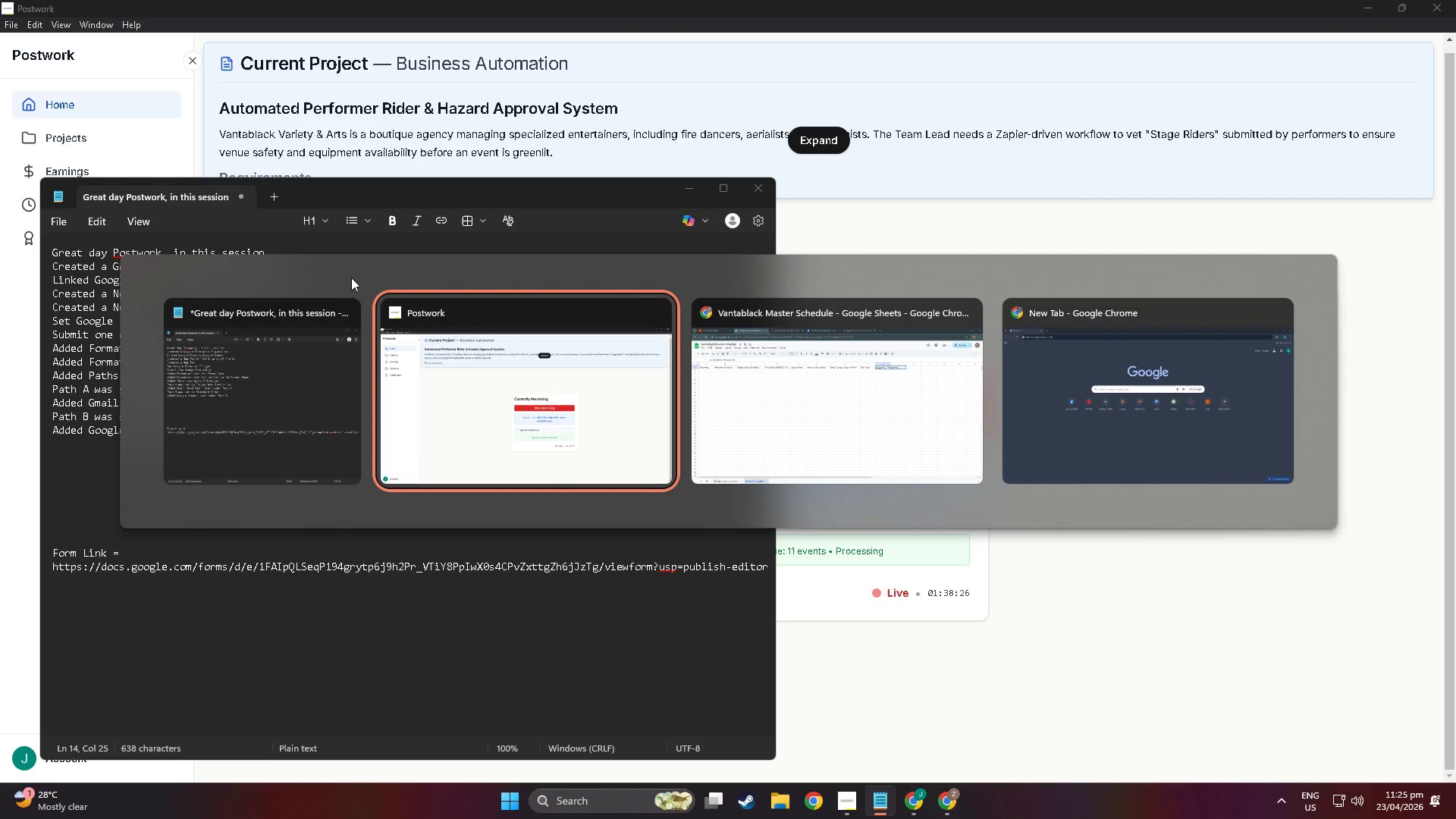 
key(Alt+Tab)
 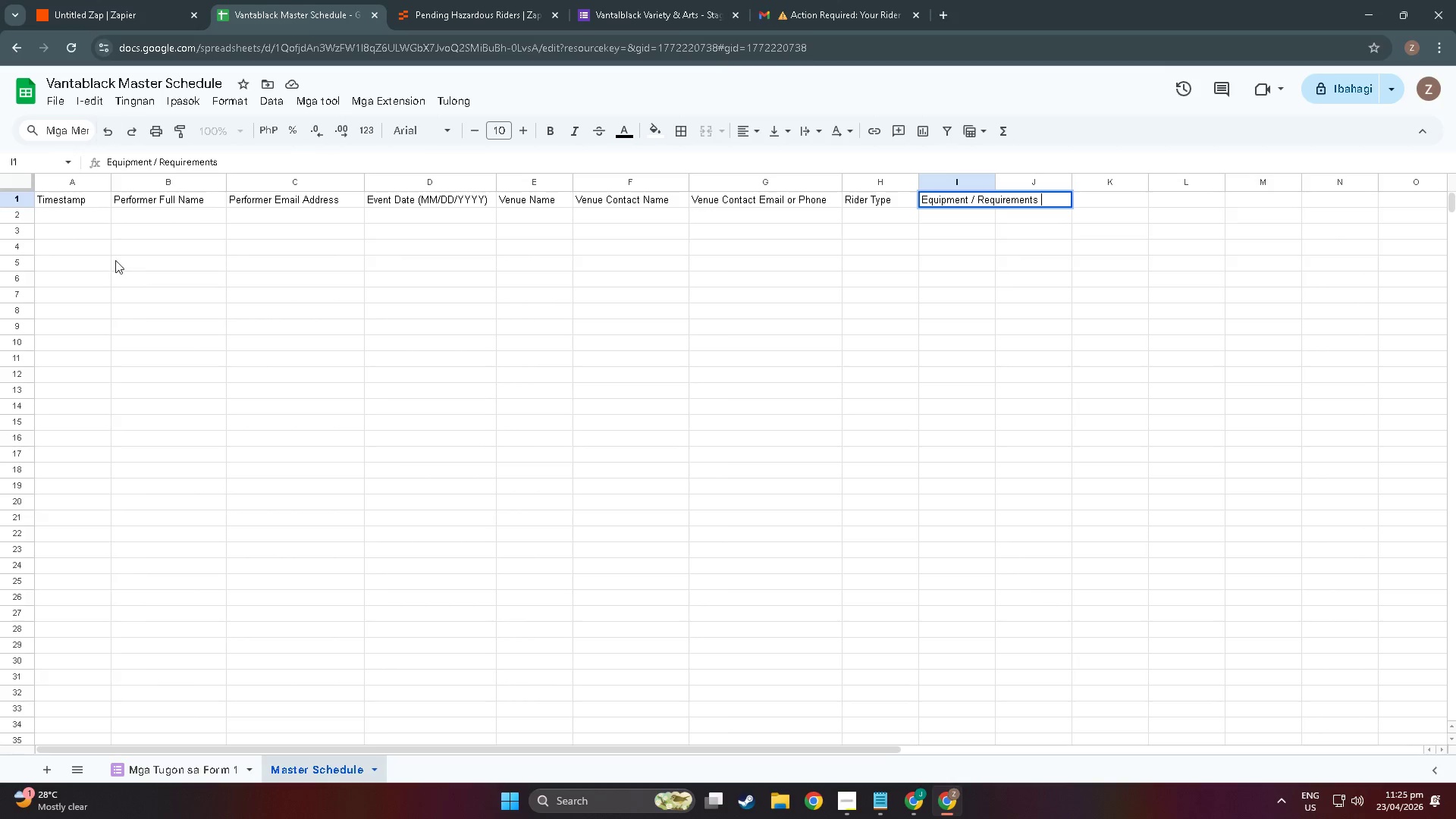 
left_click([160, 767])
 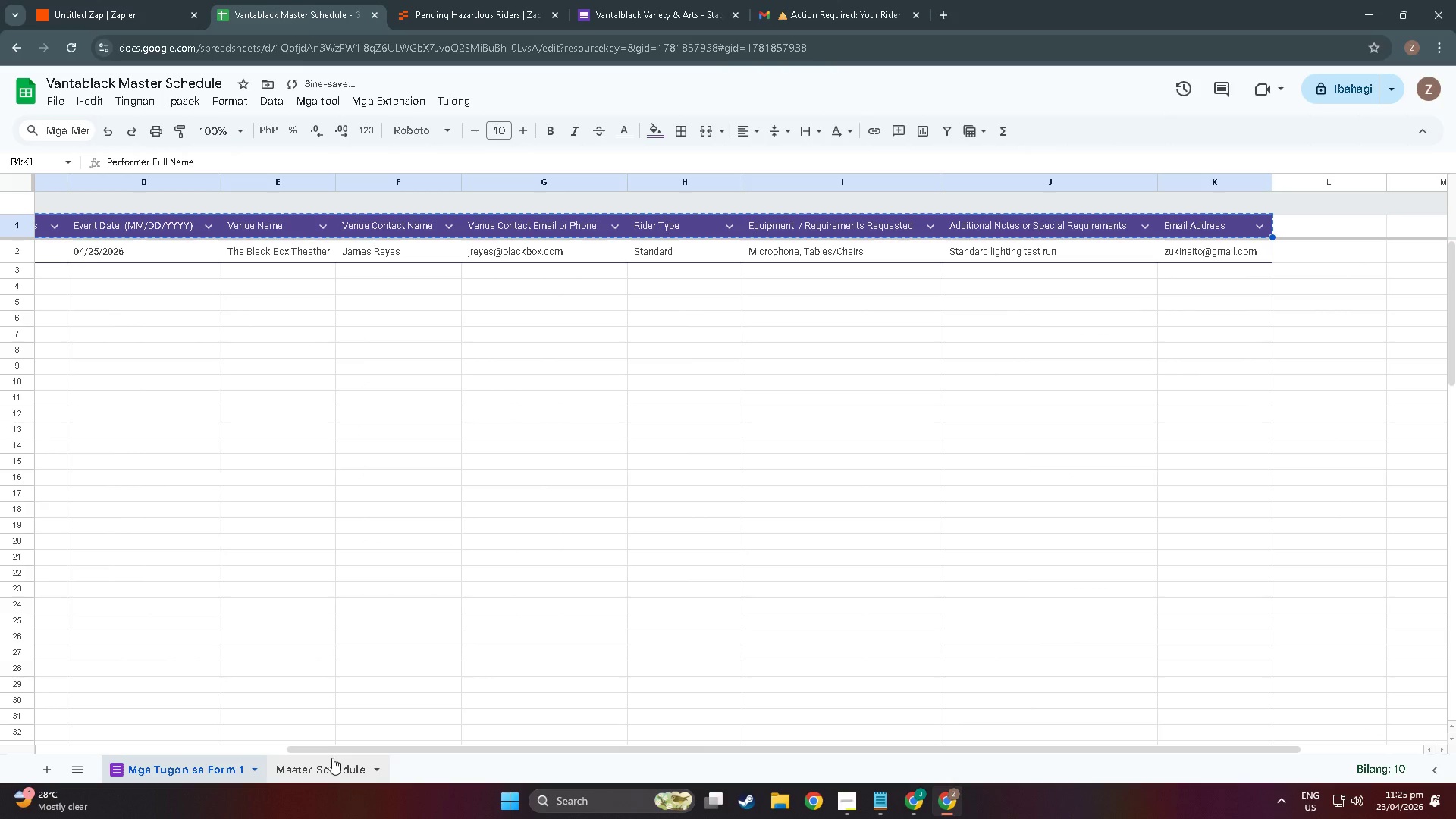 
left_click([332, 761])
 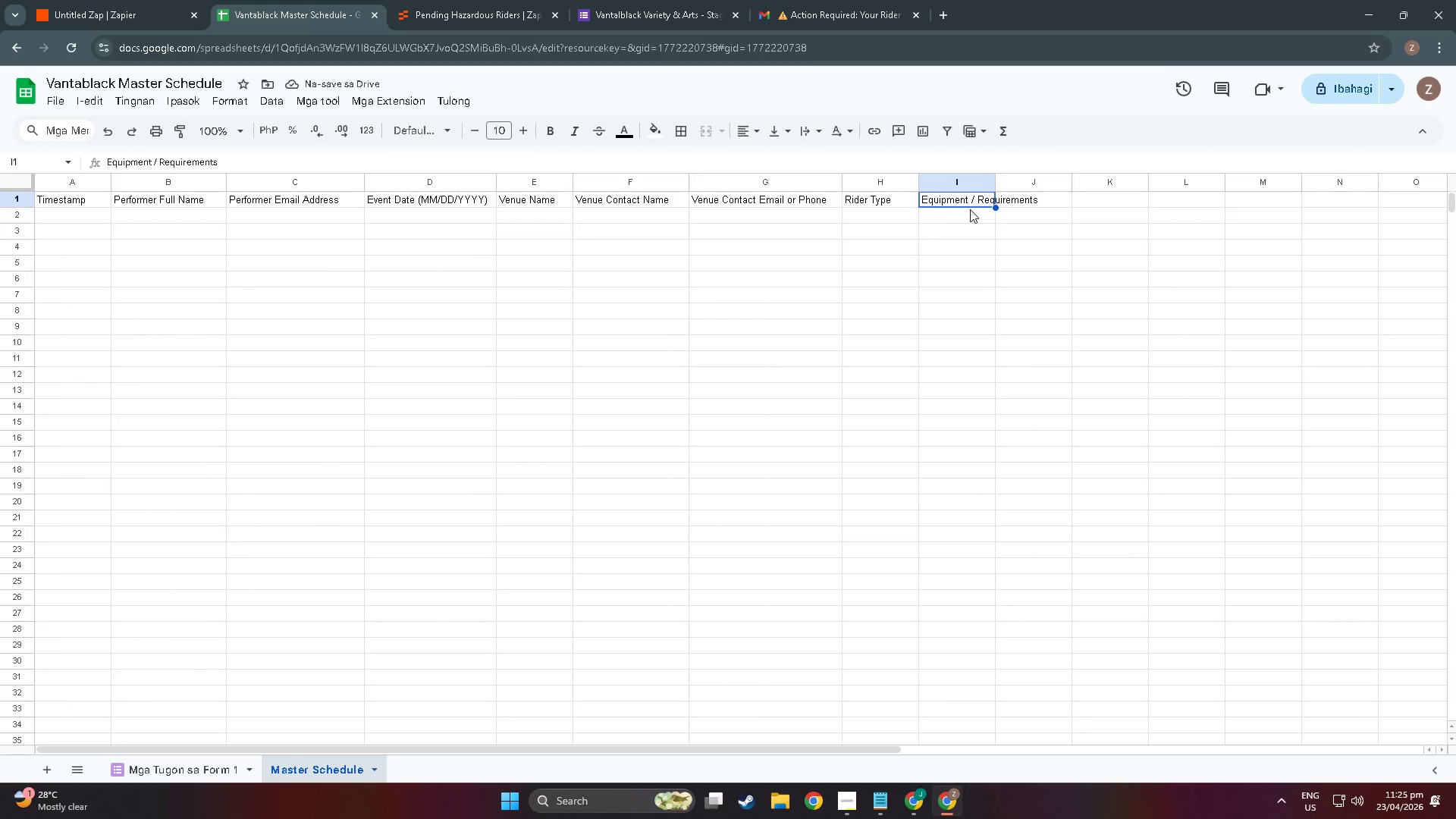 
double_click([975, 199])
 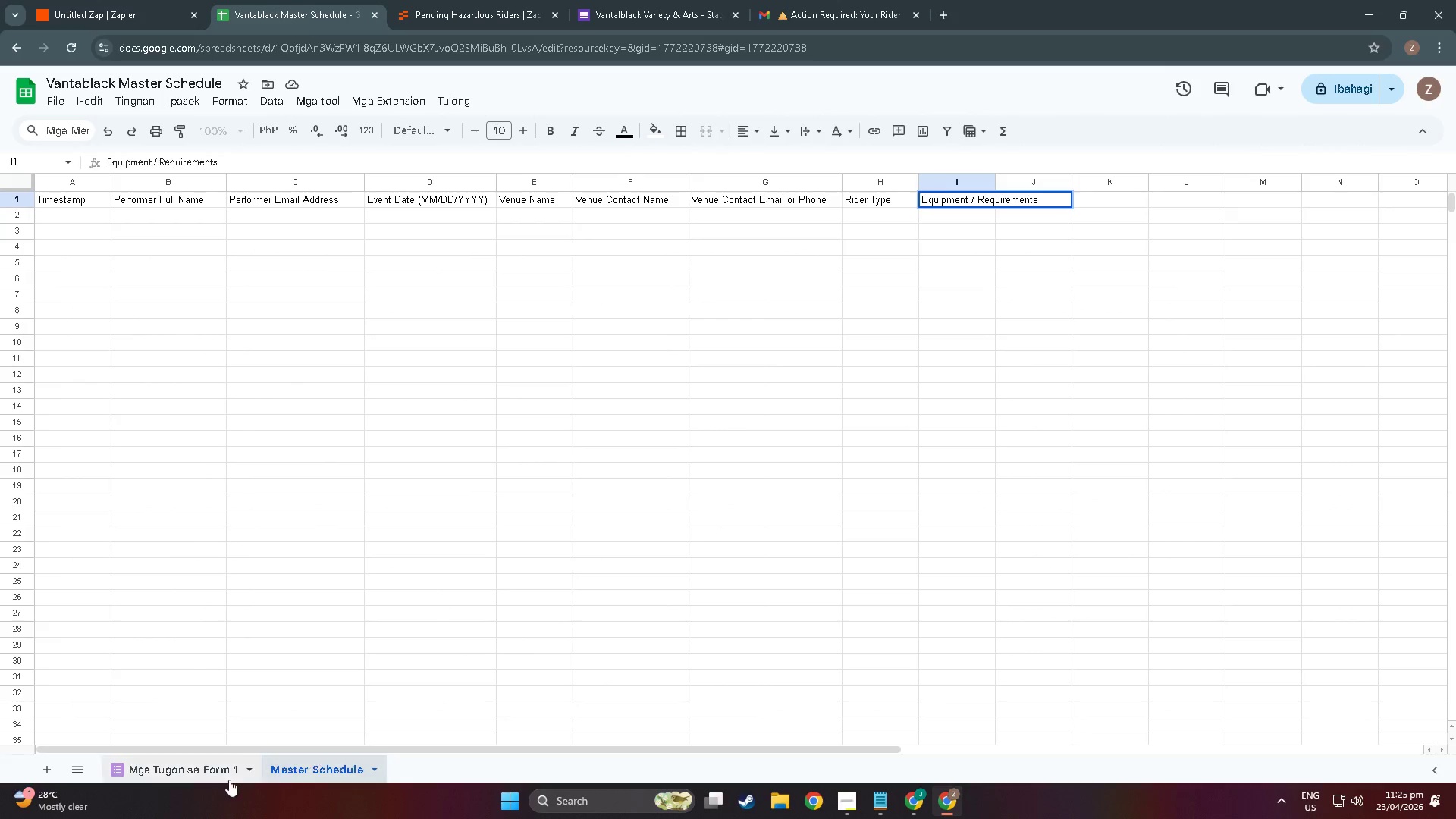 
left_click([171, 775])
 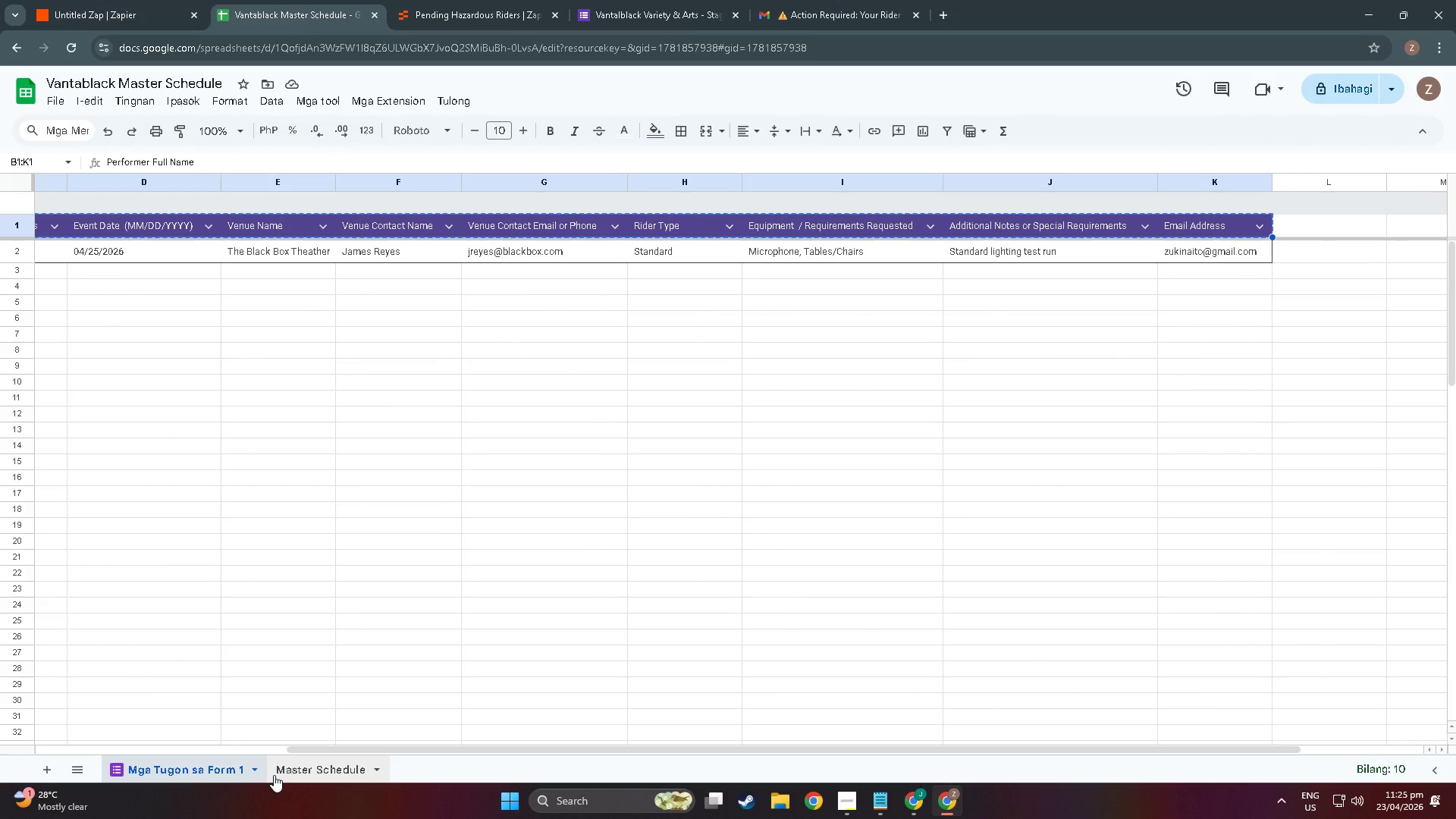 
left_click([328, 770])
 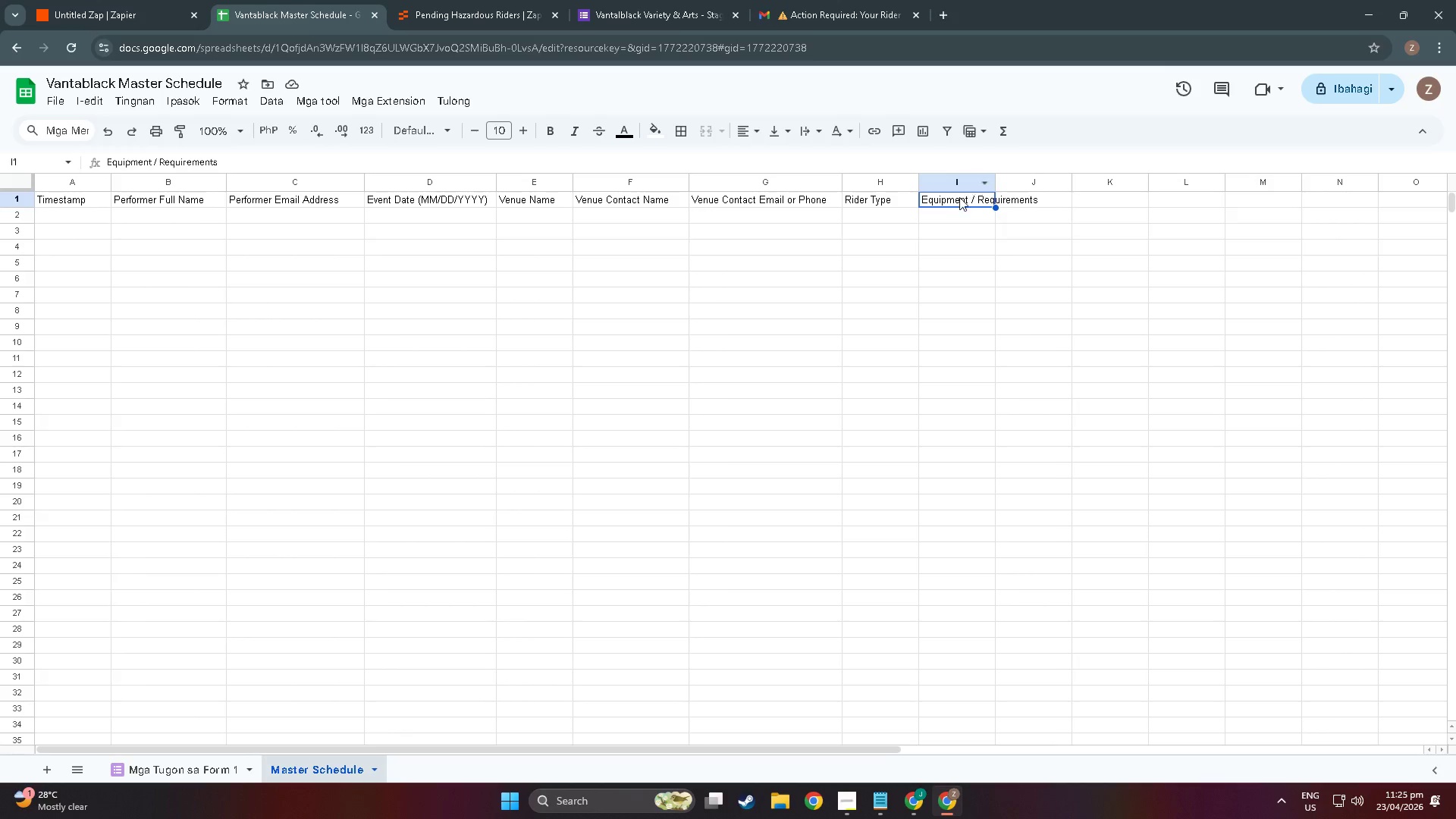 
double_click([958, 200])
 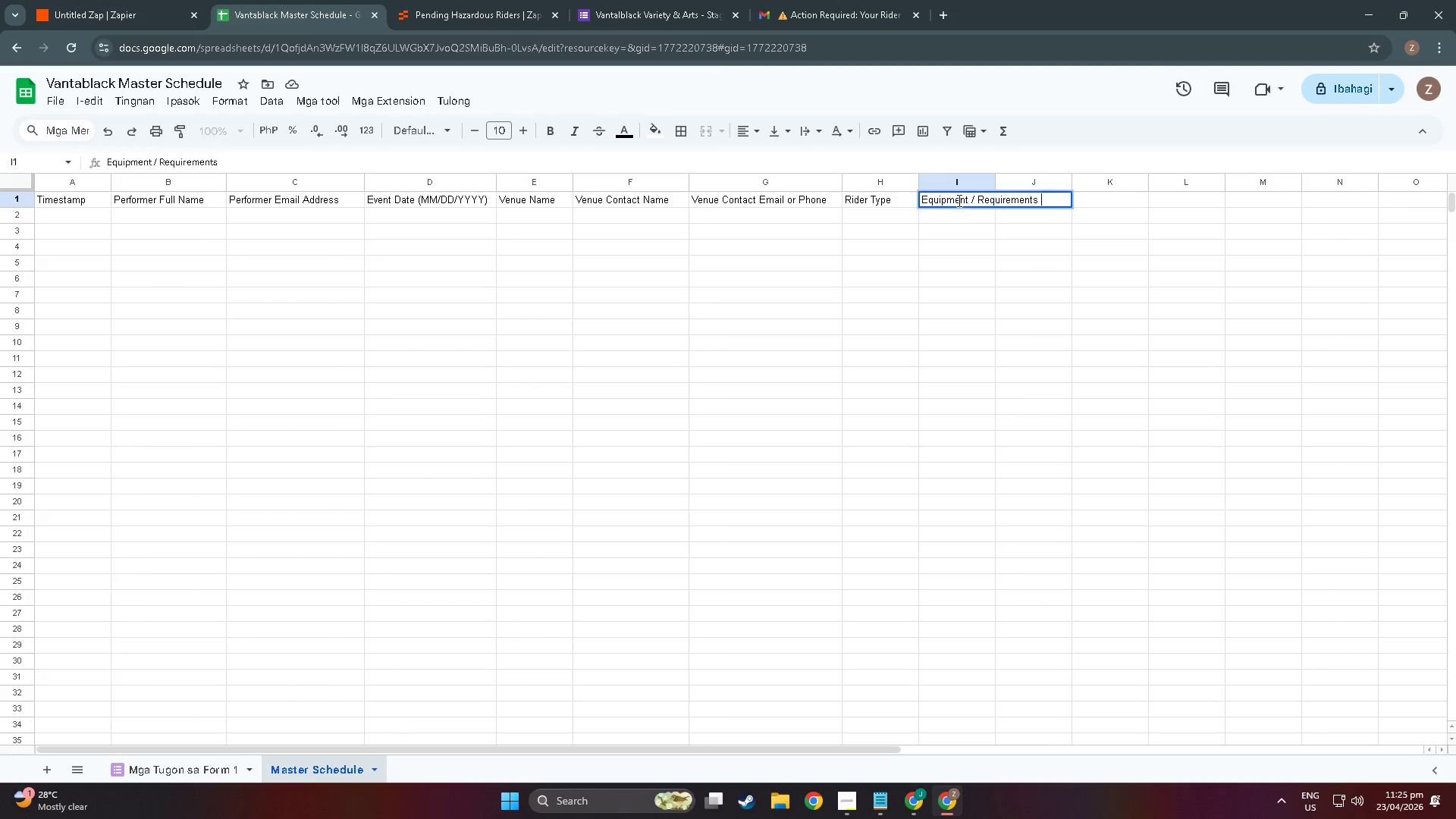 
triple_click([958, 200])
 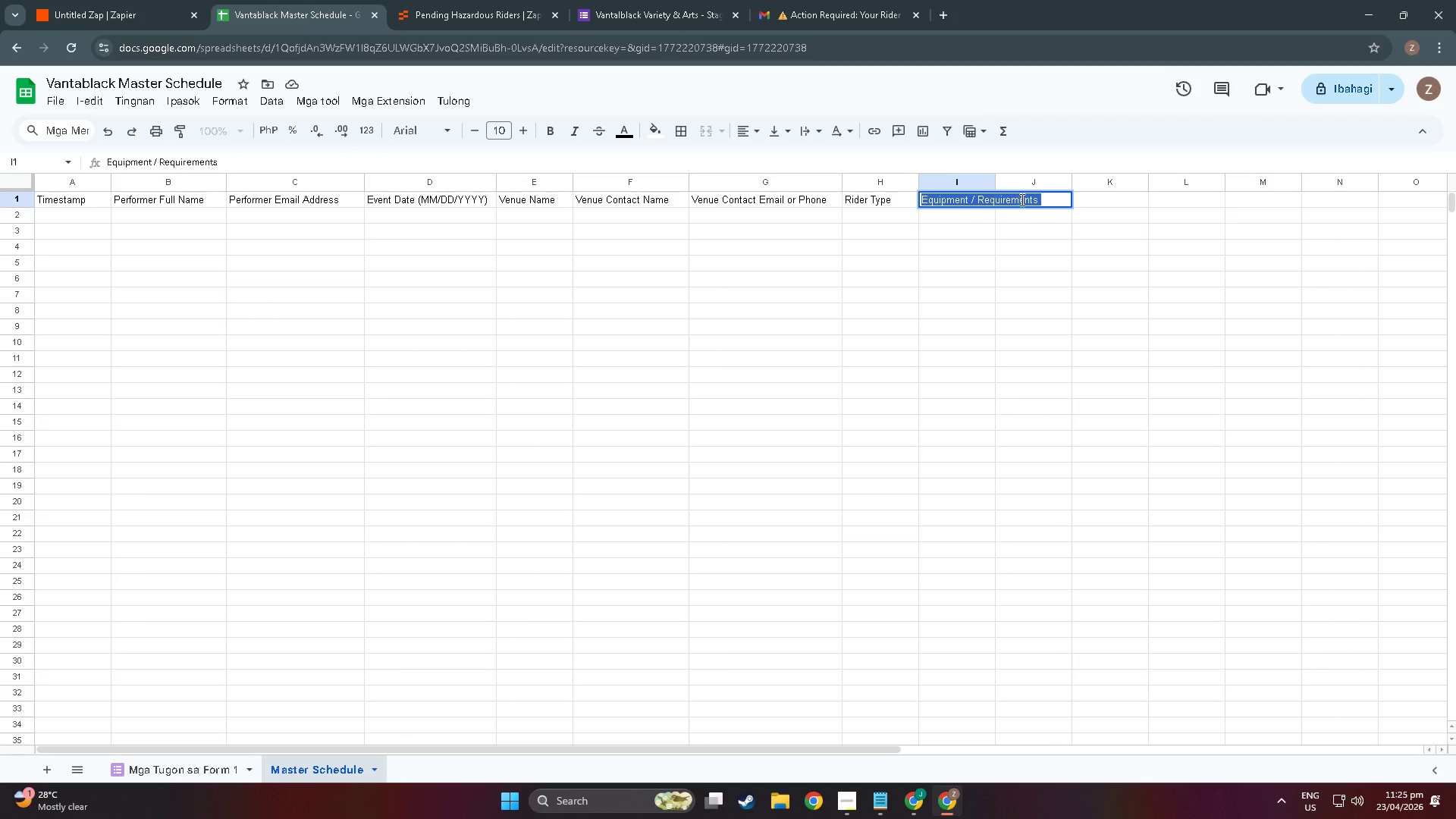 
left_click([1038, 199])
 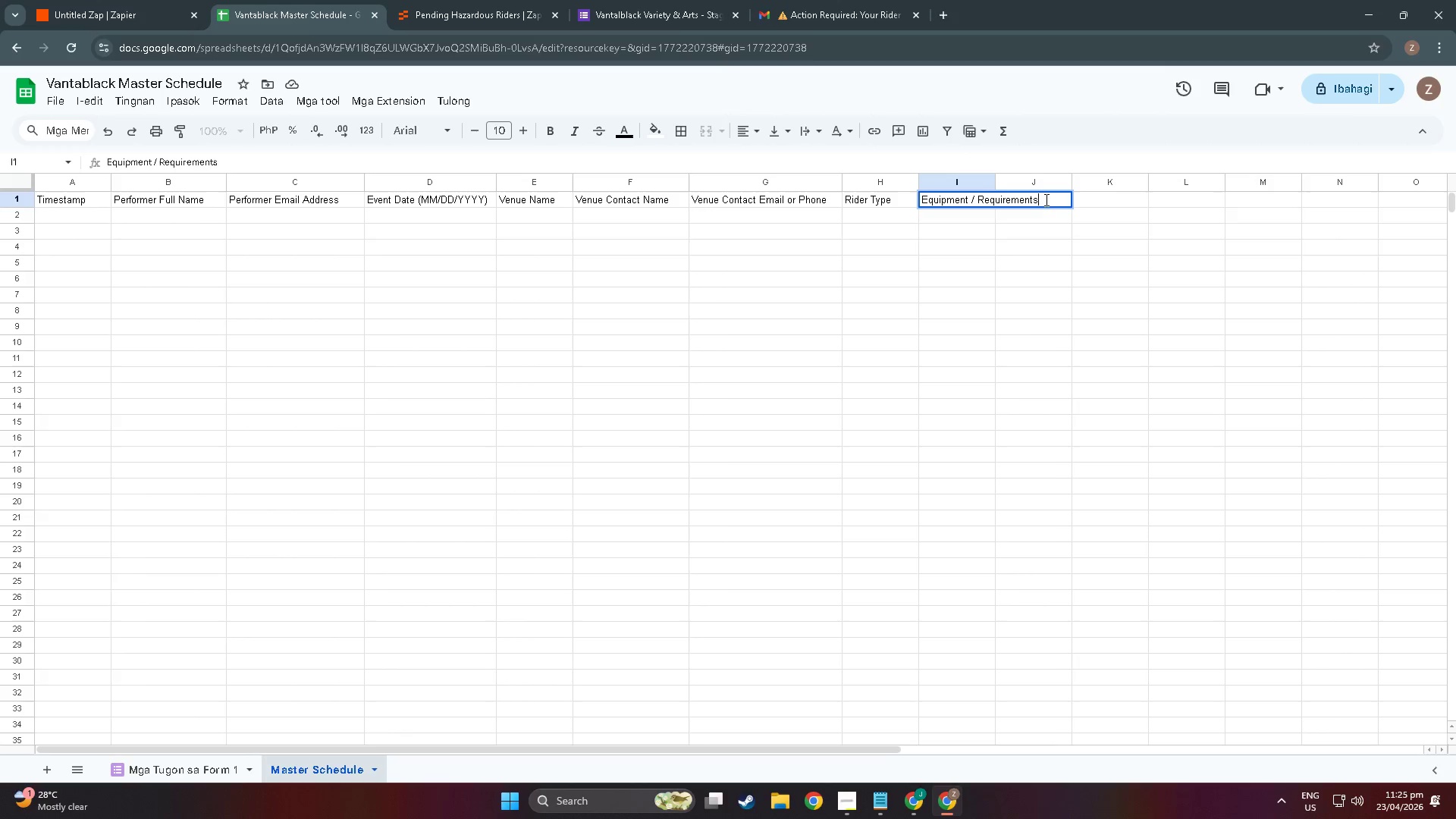 
type( Rq)
key(Backspace)
type(equested)
 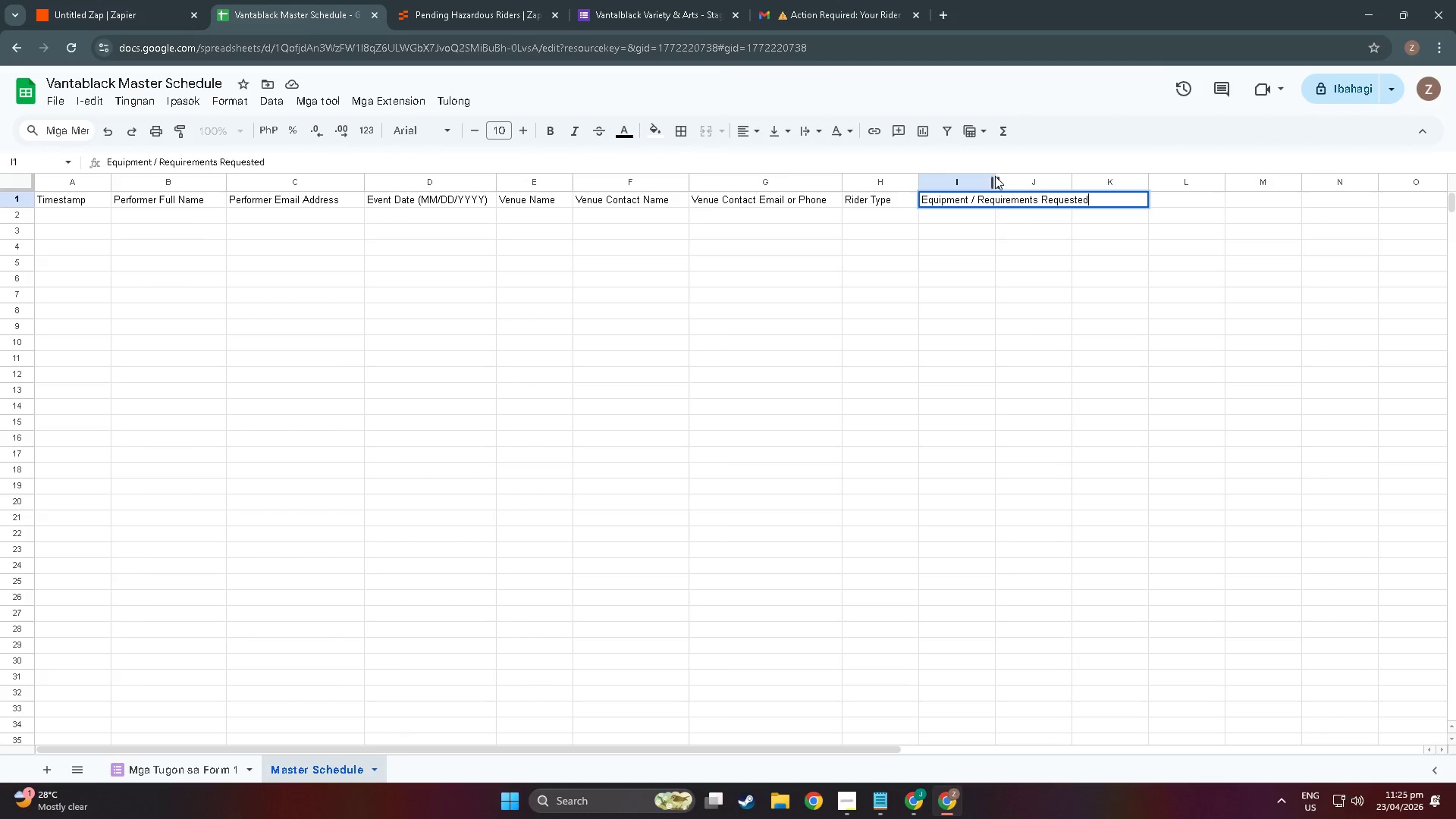 
left_click_drag(start_coordinate=[998, 178], to_coordinate=[1108, 194])
 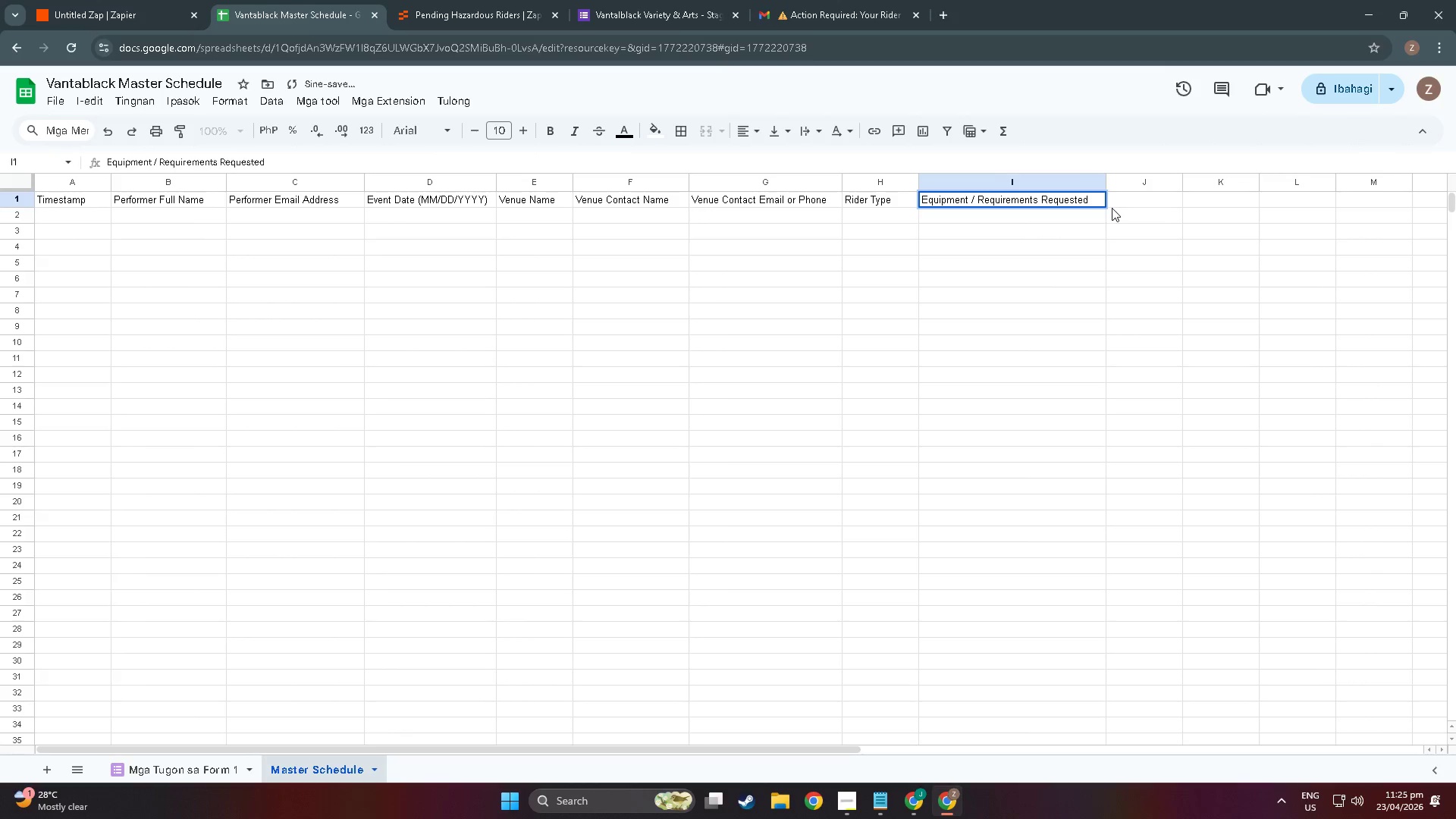 
double_click([1118, 199])
 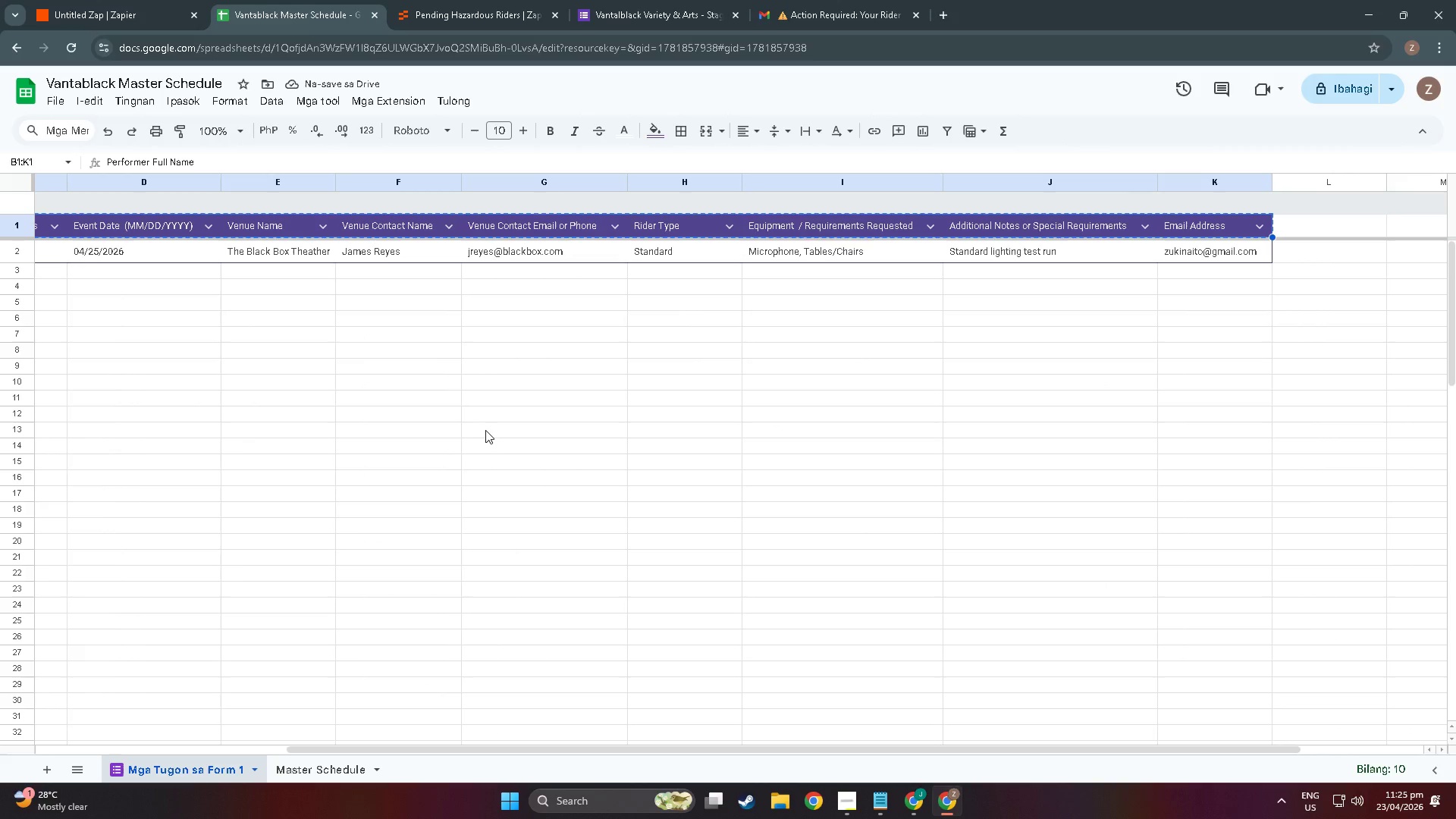 
wait(5.3)
 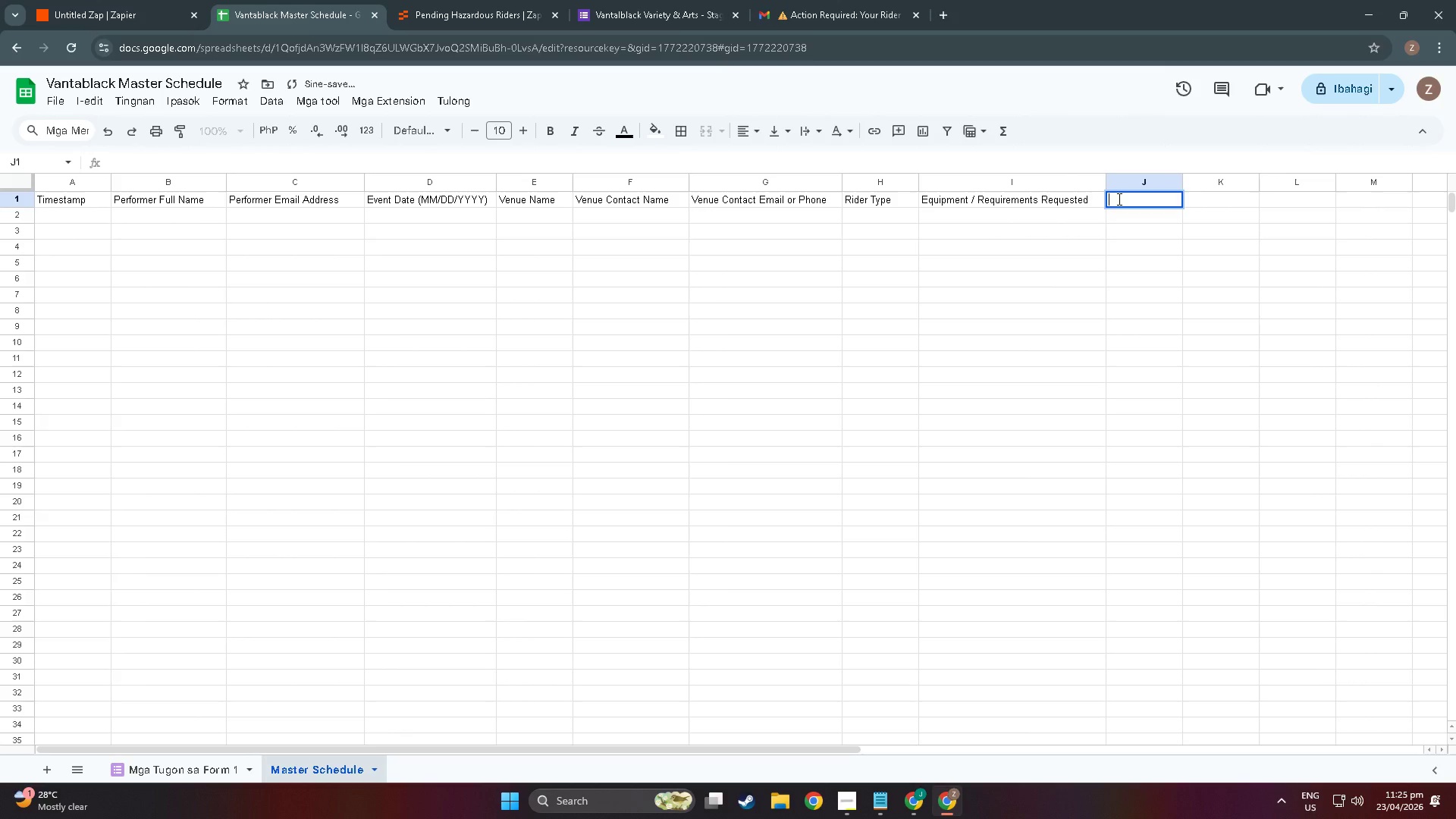 
double_click([1009, 224])
 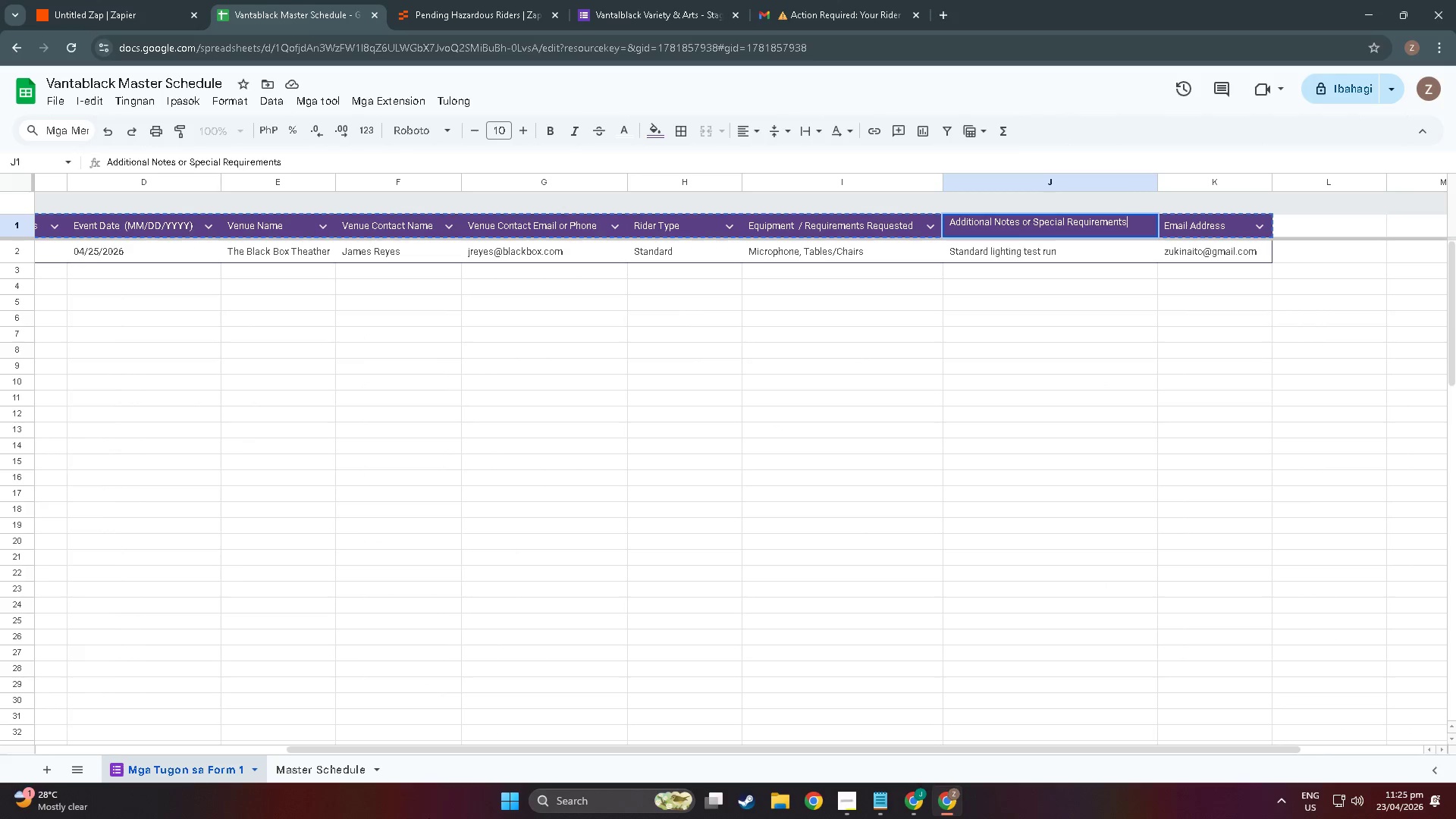 
left_click([303, 769])
 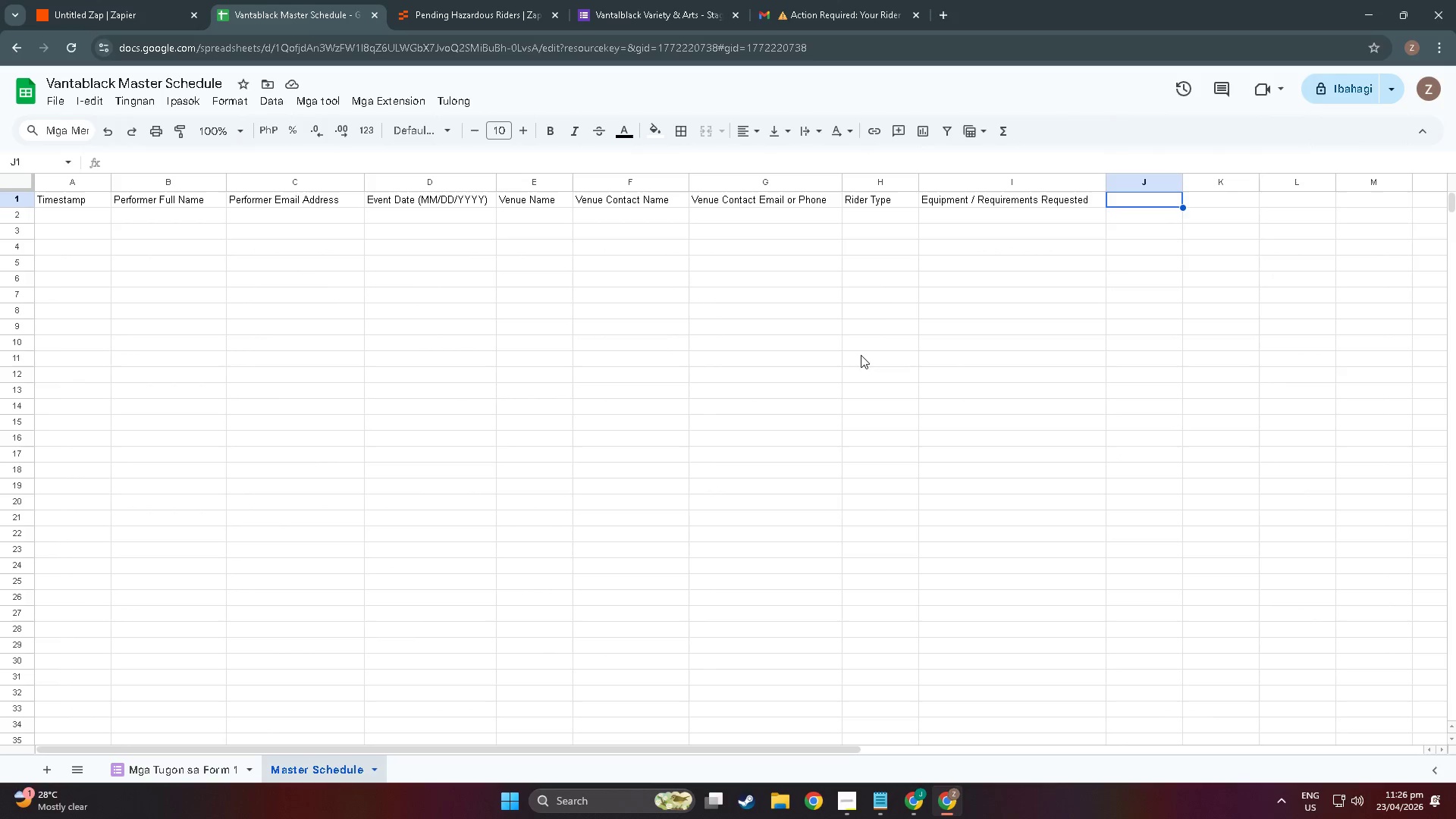 
type(Additional )
 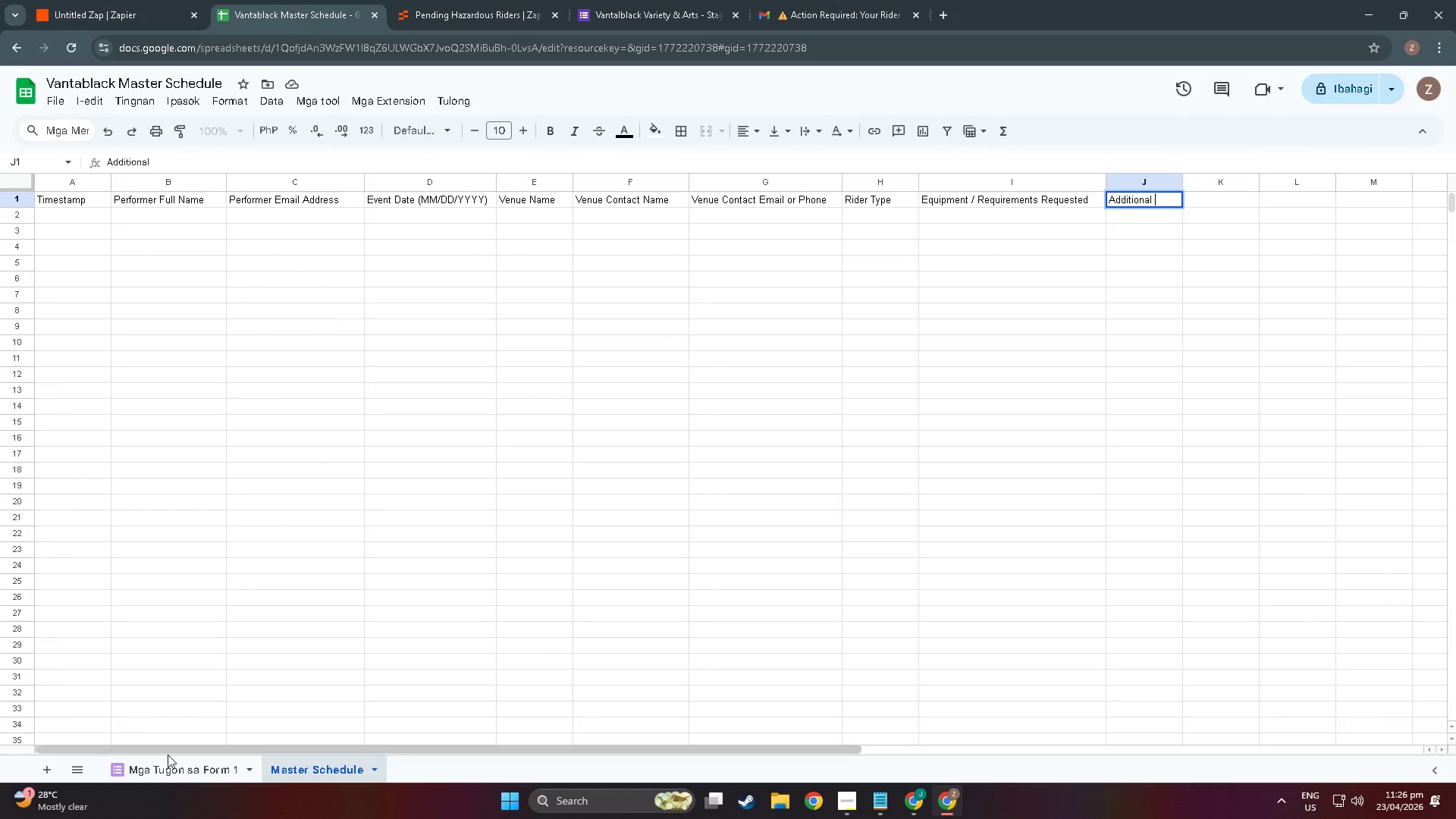 
left_click([171, 772])
 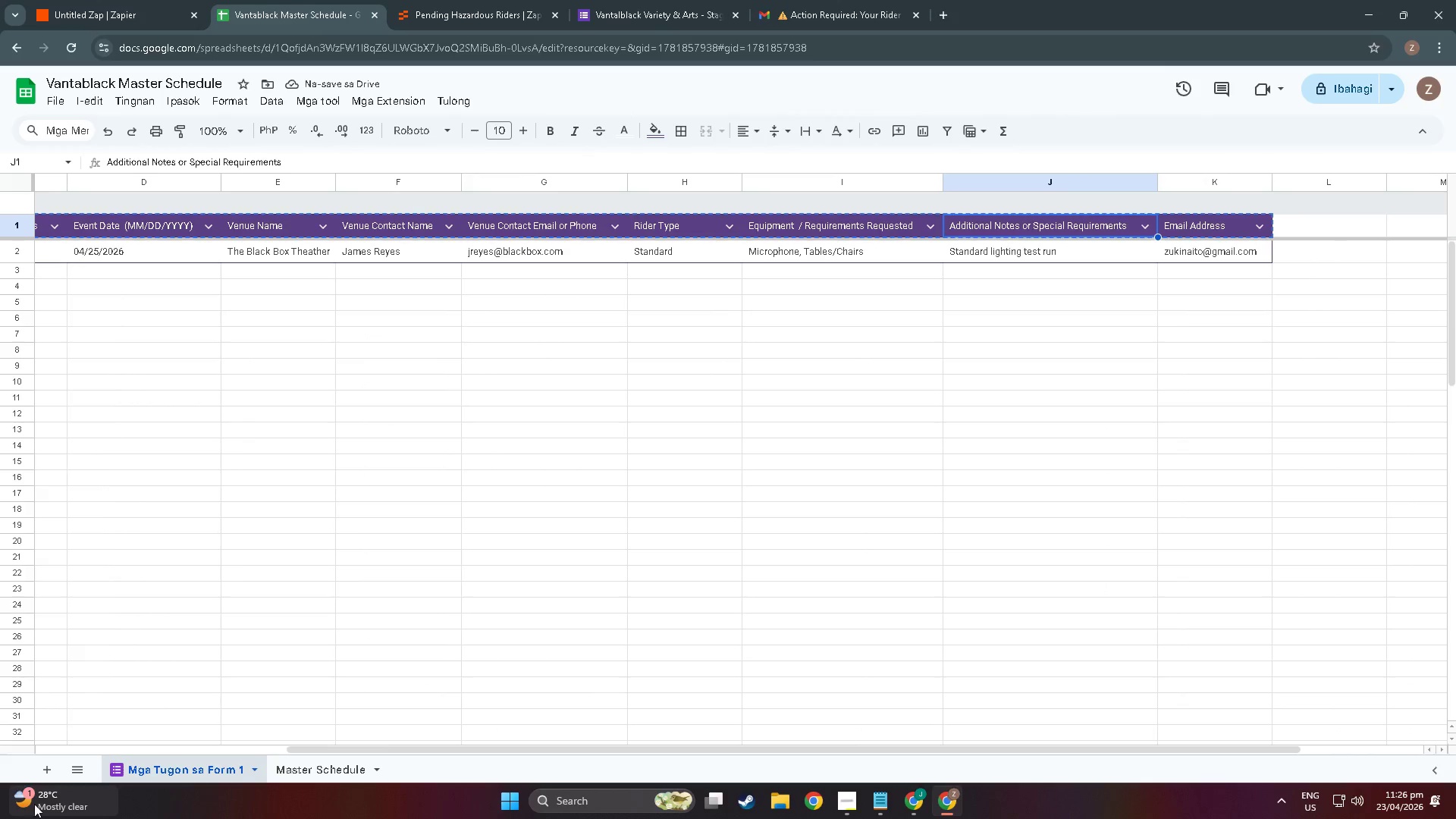 
left_click([841, 818])